 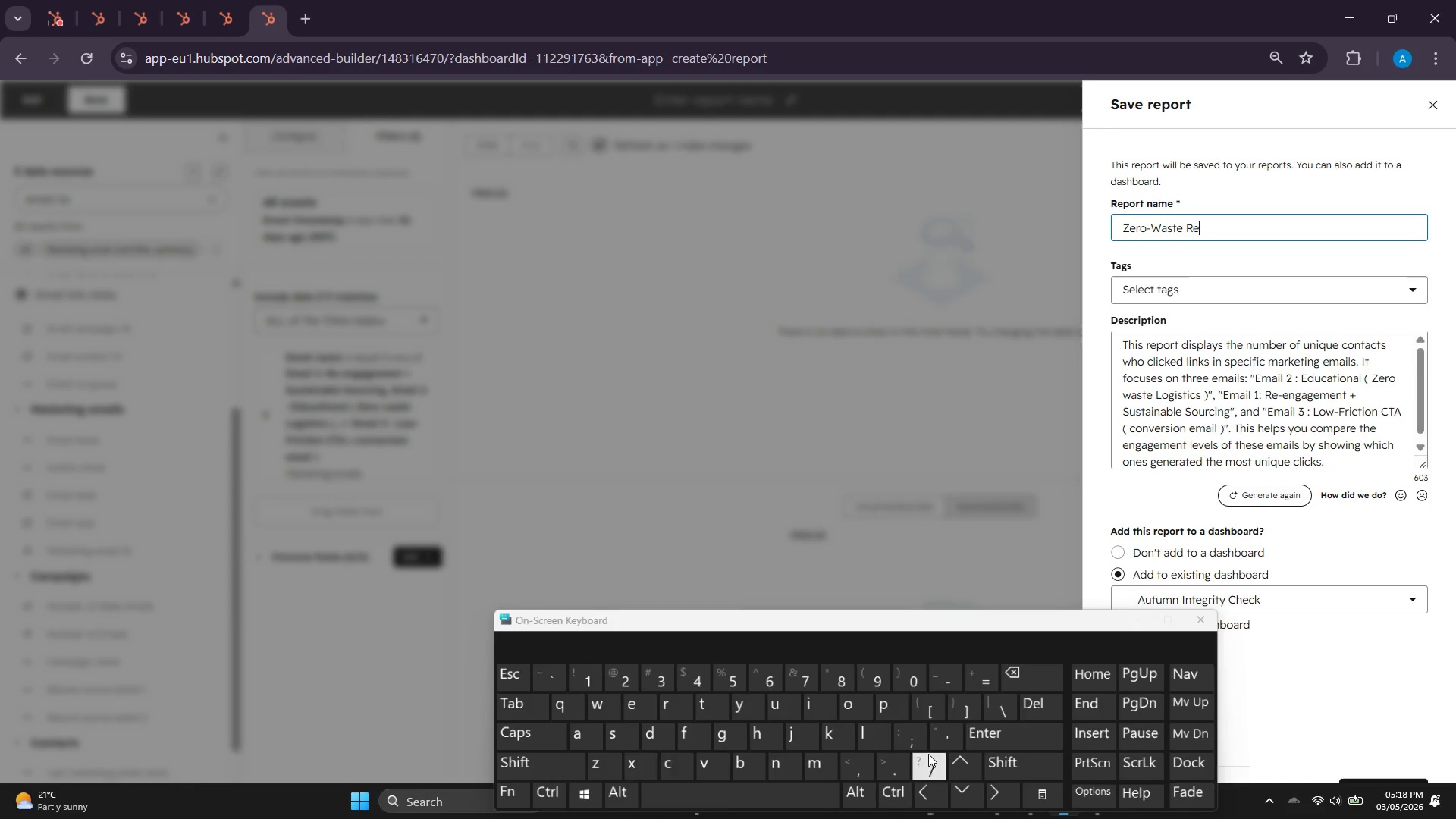 
type(-enga)
 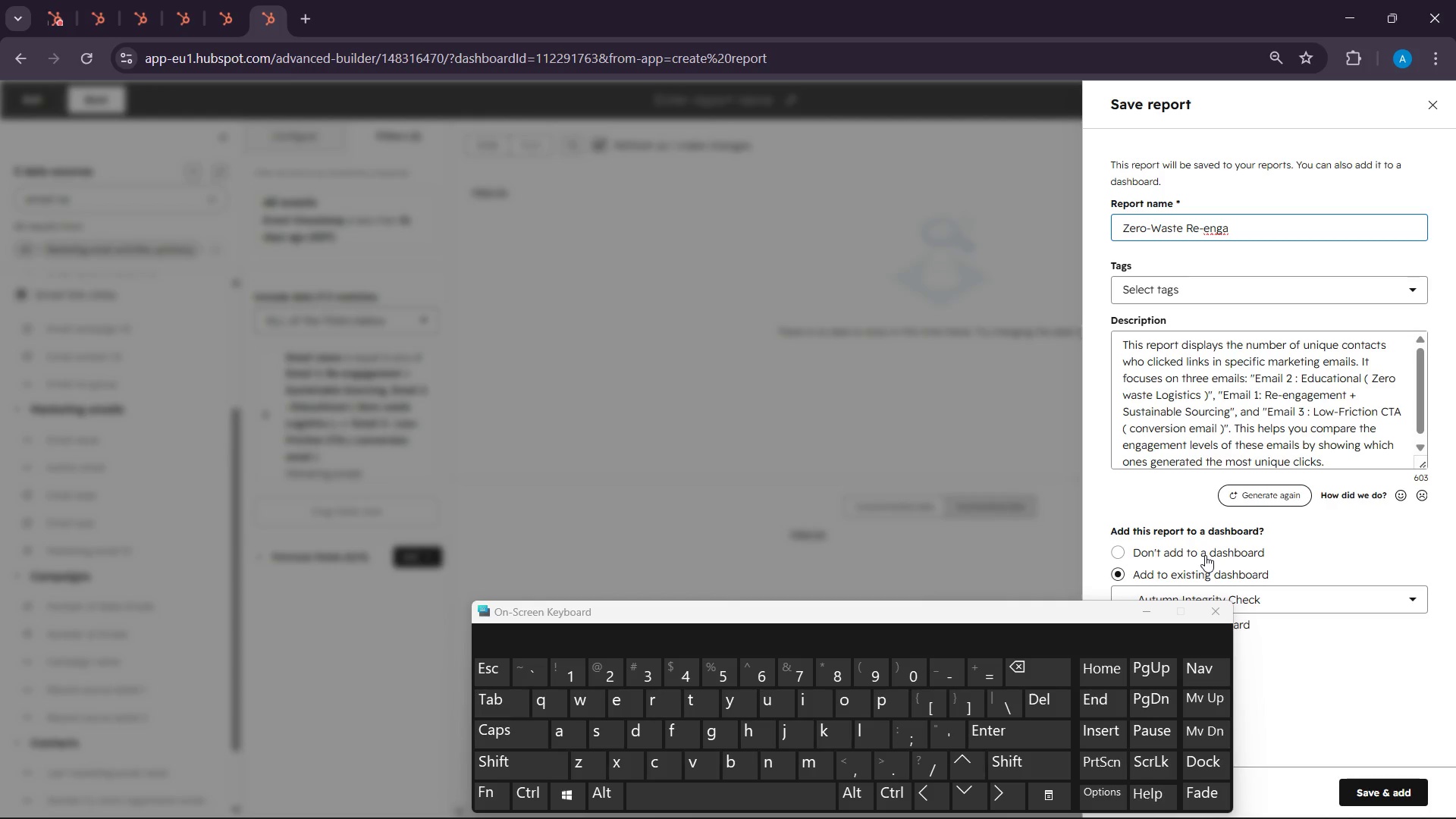 
type(gement Performance)
 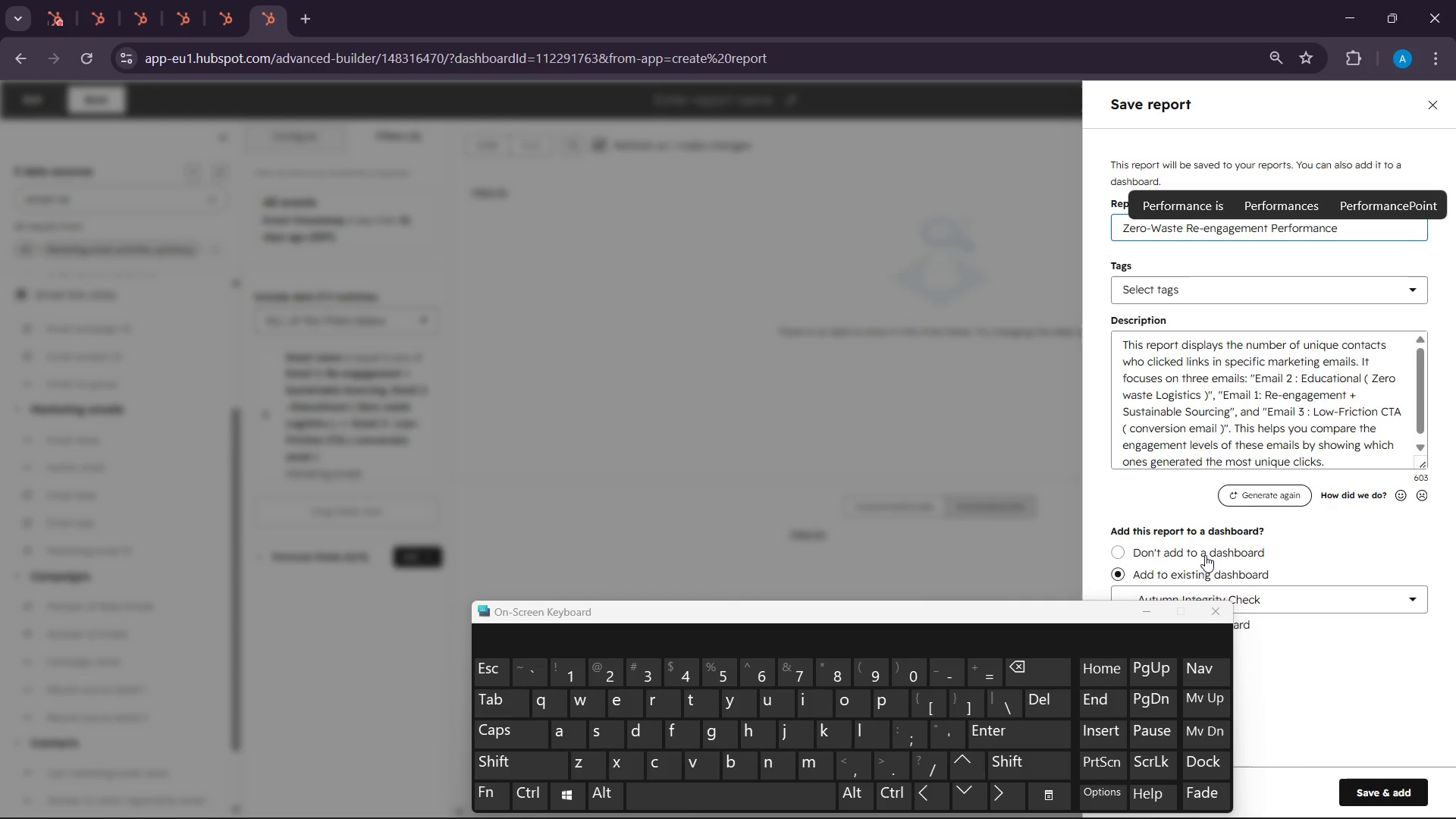 
wait(8.09)
 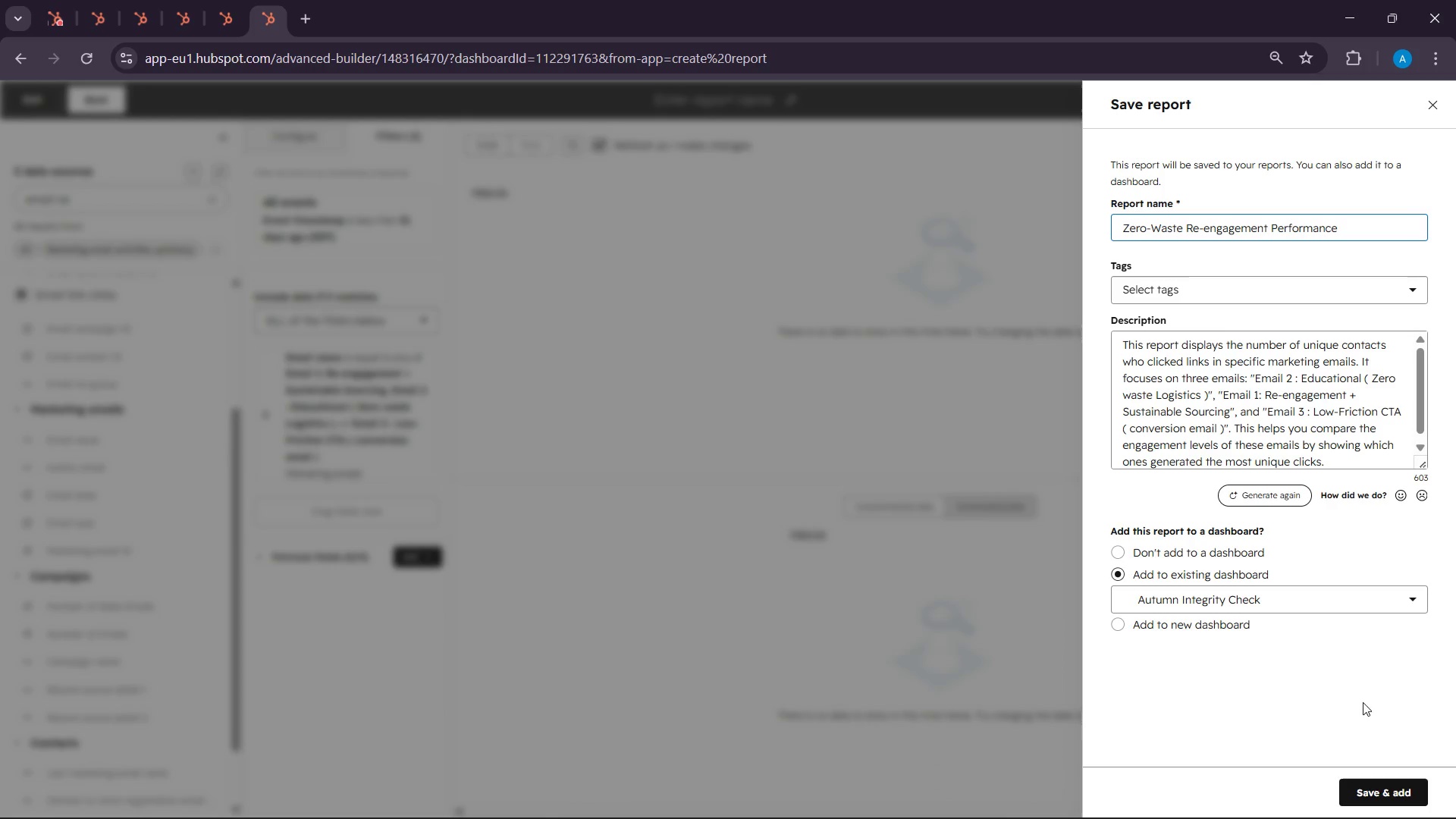 
left_click([618, 124])
 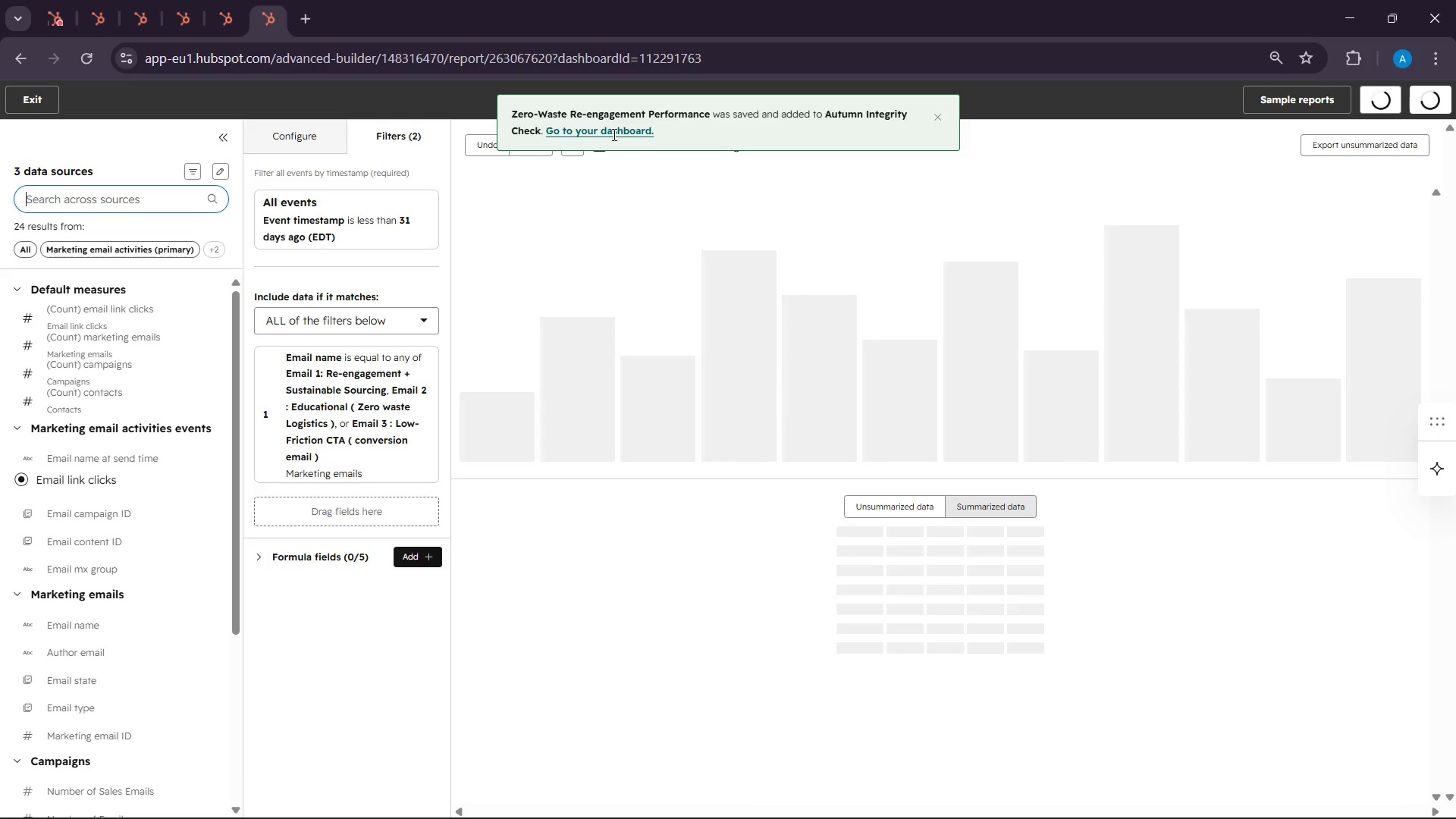 
left_click([613, 134])
 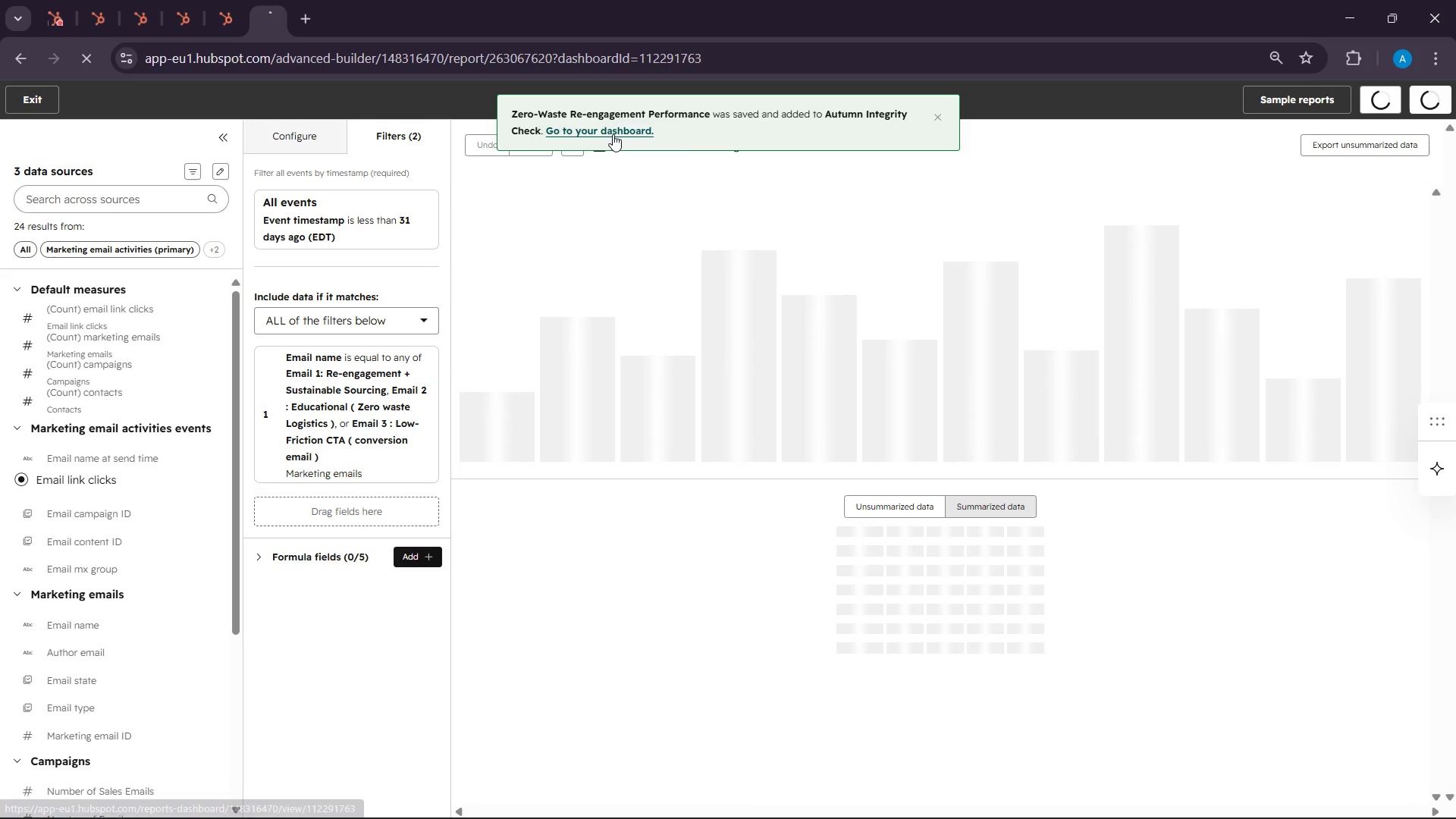 
left_click([613, 134])
 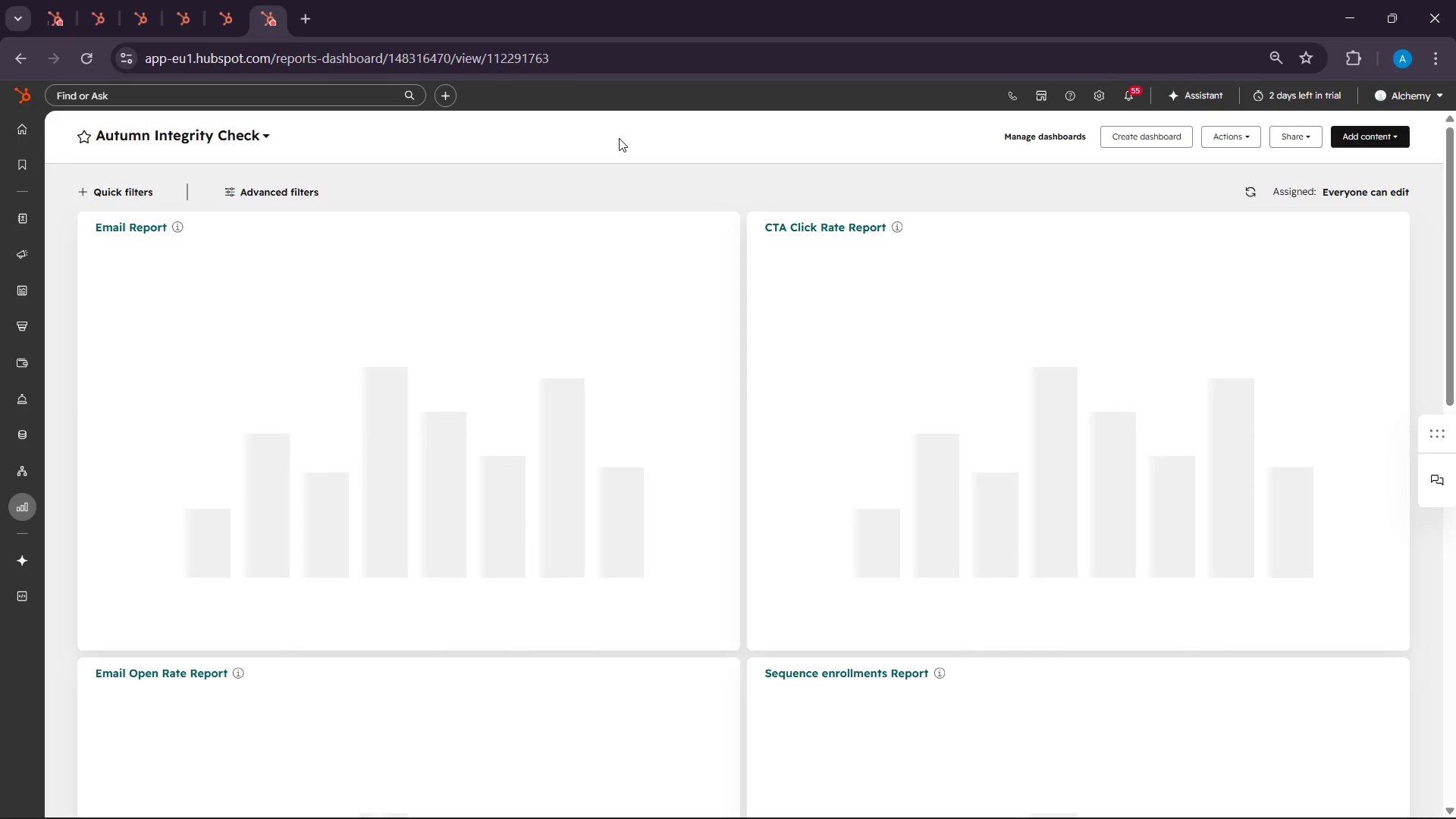 
wait(13.47)
 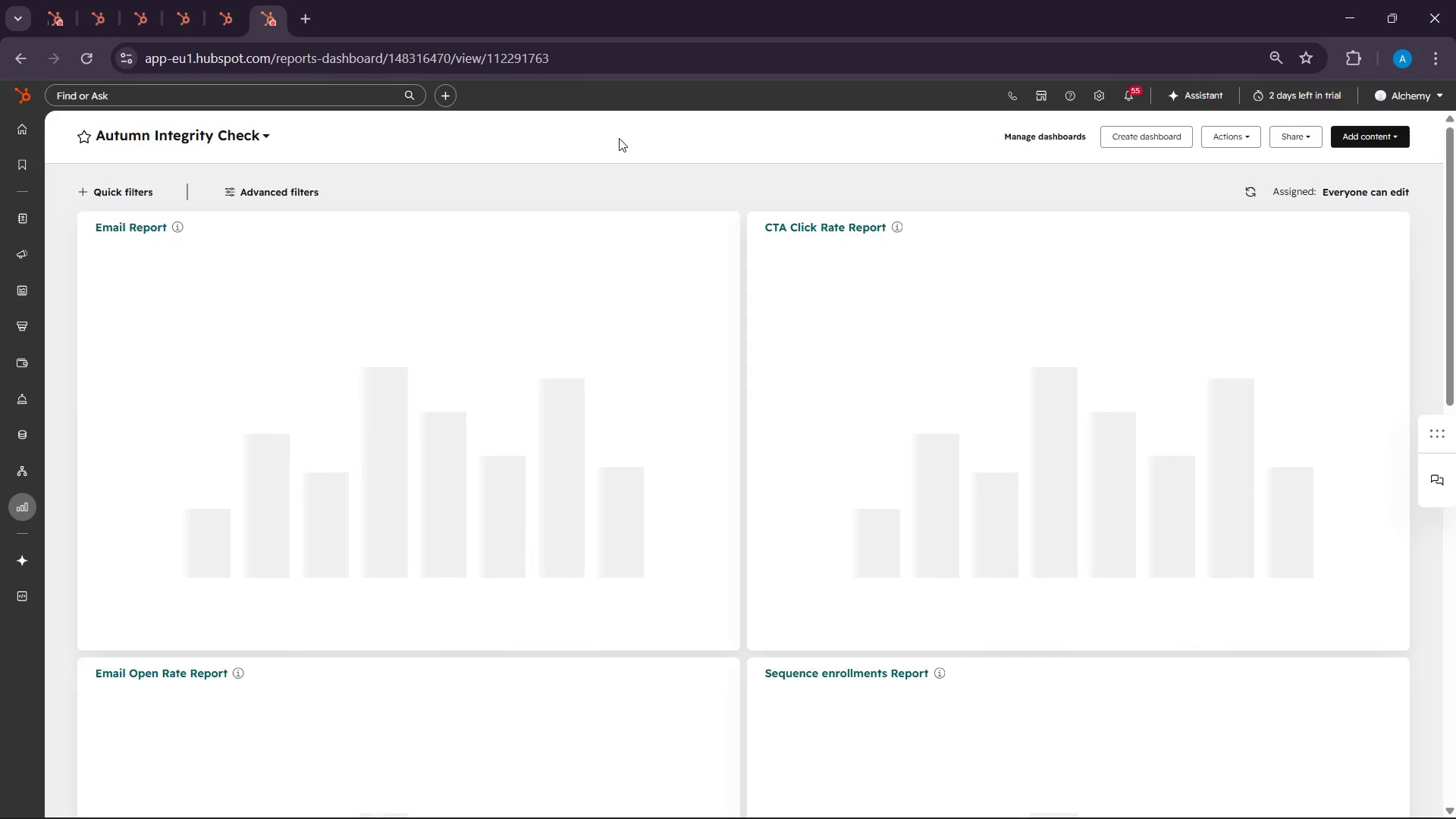 
scroll: coordinate [679, 447], scroll_direction: down, amount: 14.0
 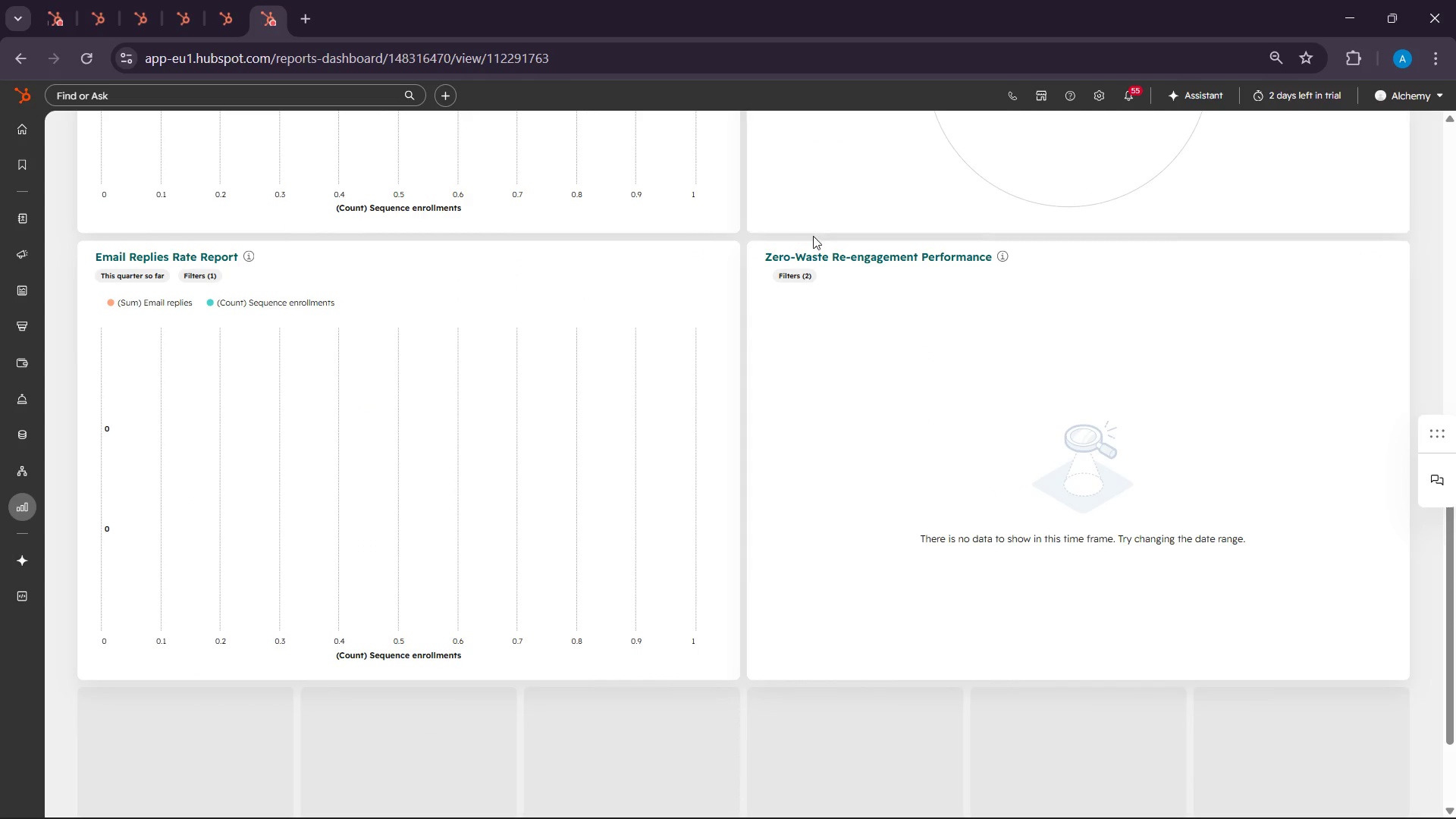 
left_click_drag(start_coordinate=[761, 258], to_coordinate=[80, 0])
 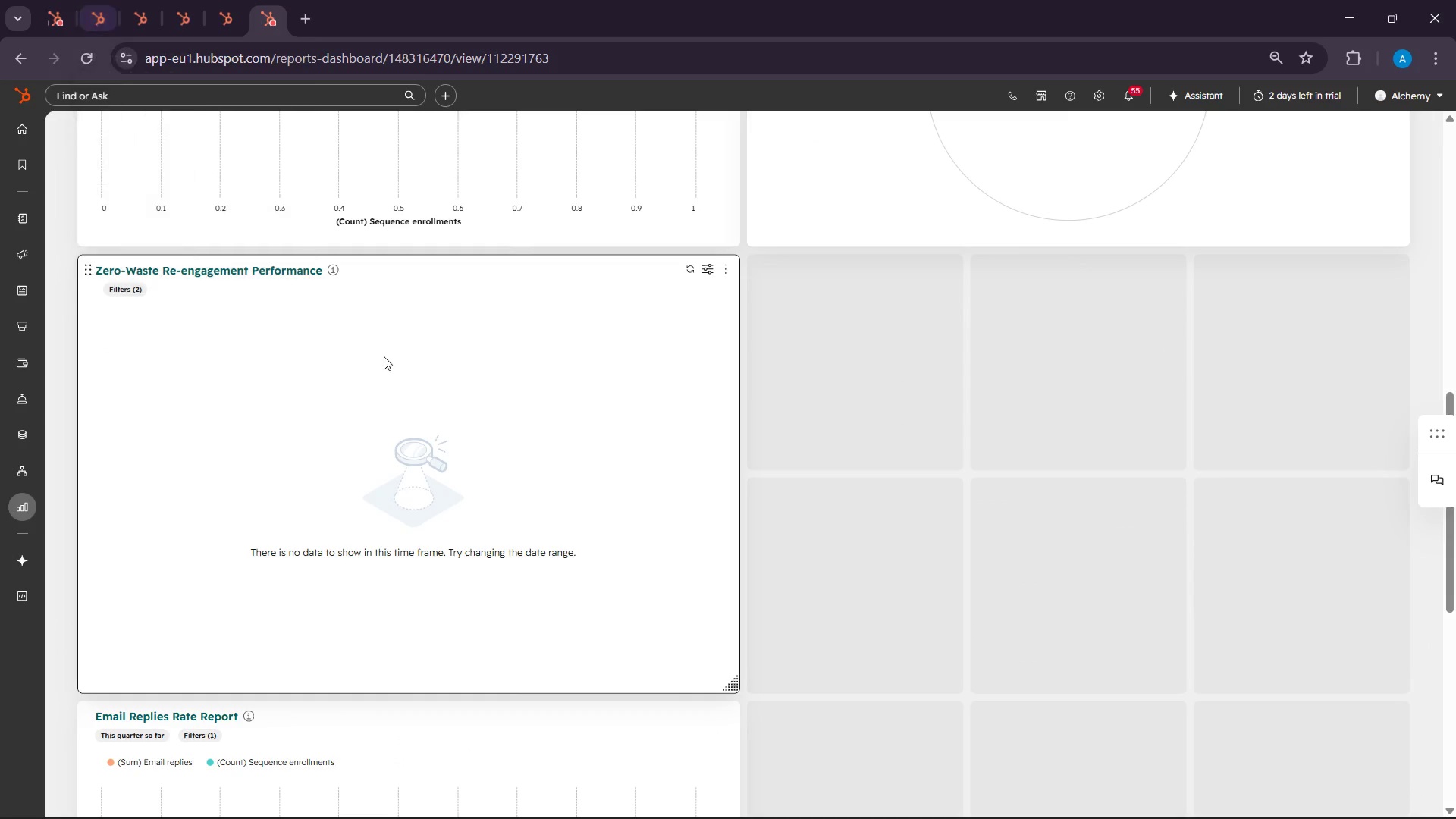 
scroll: coordinate [695, 539], scroll_direction: up, amount: 4.0
 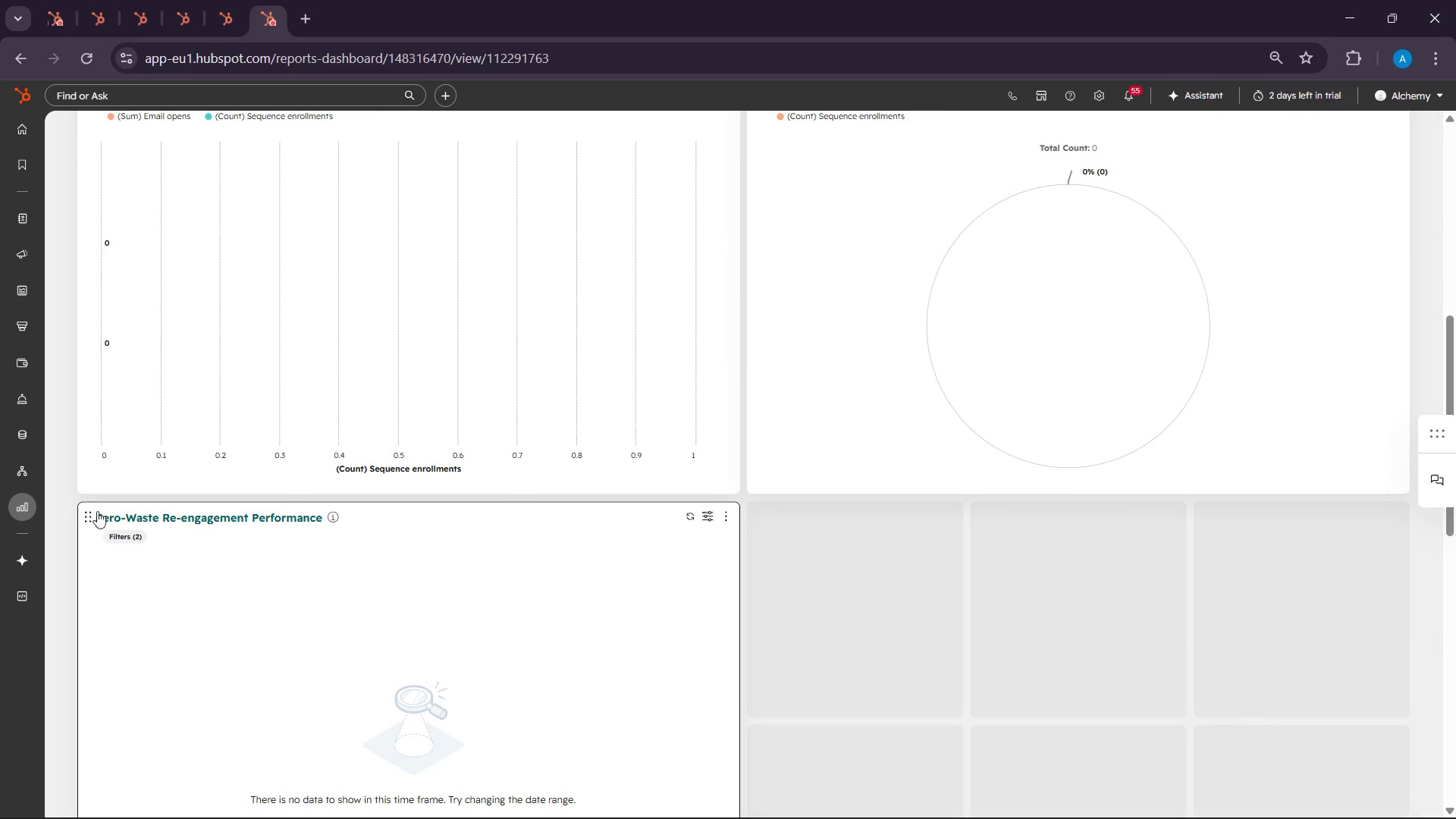 
left_click_drag(start_coordinate=[95, 513], to_coordinate=[104, 107])
 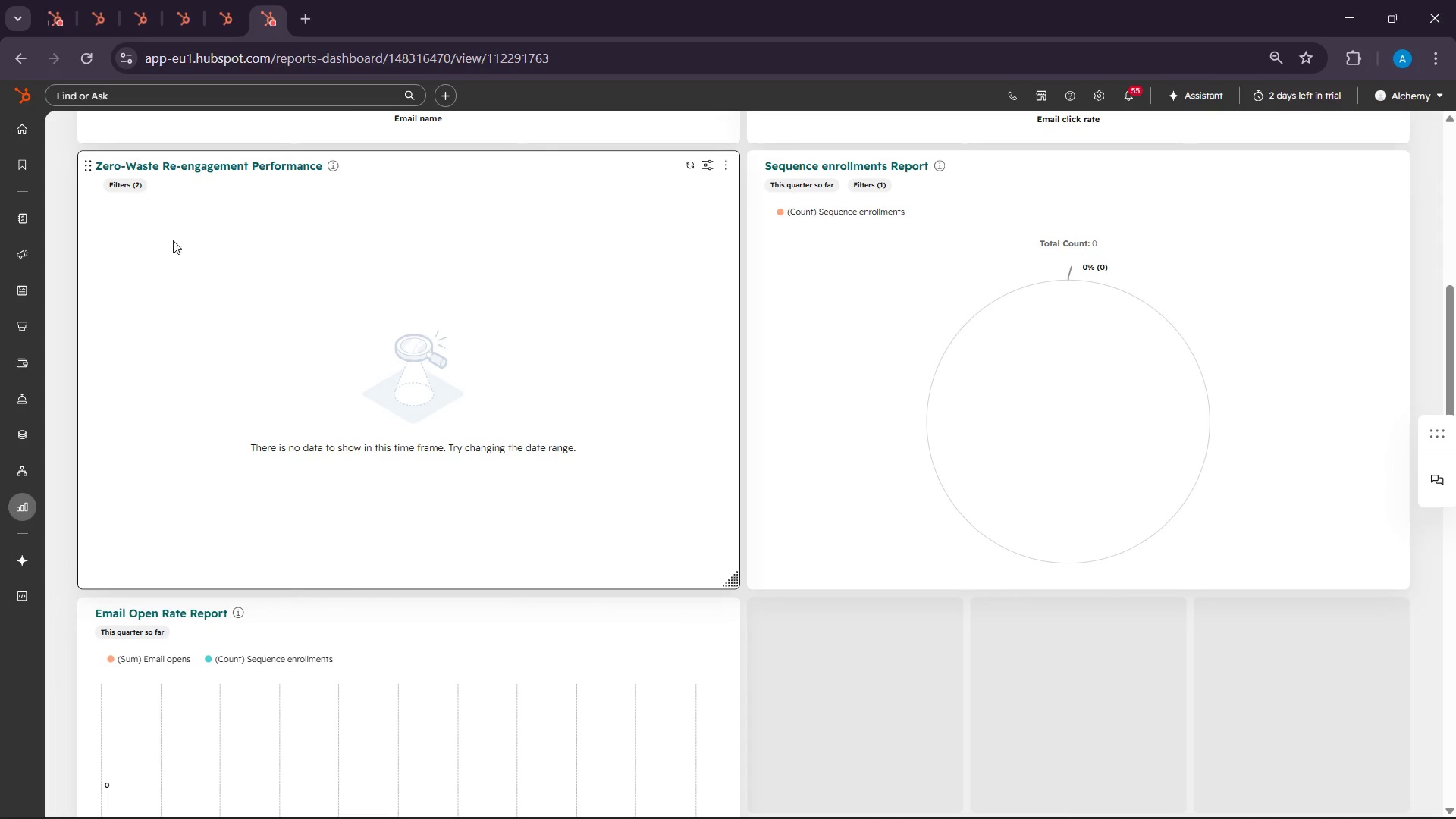 
scroll: coordinate [183, 326], scroll_direction: up, amount: 5.0
 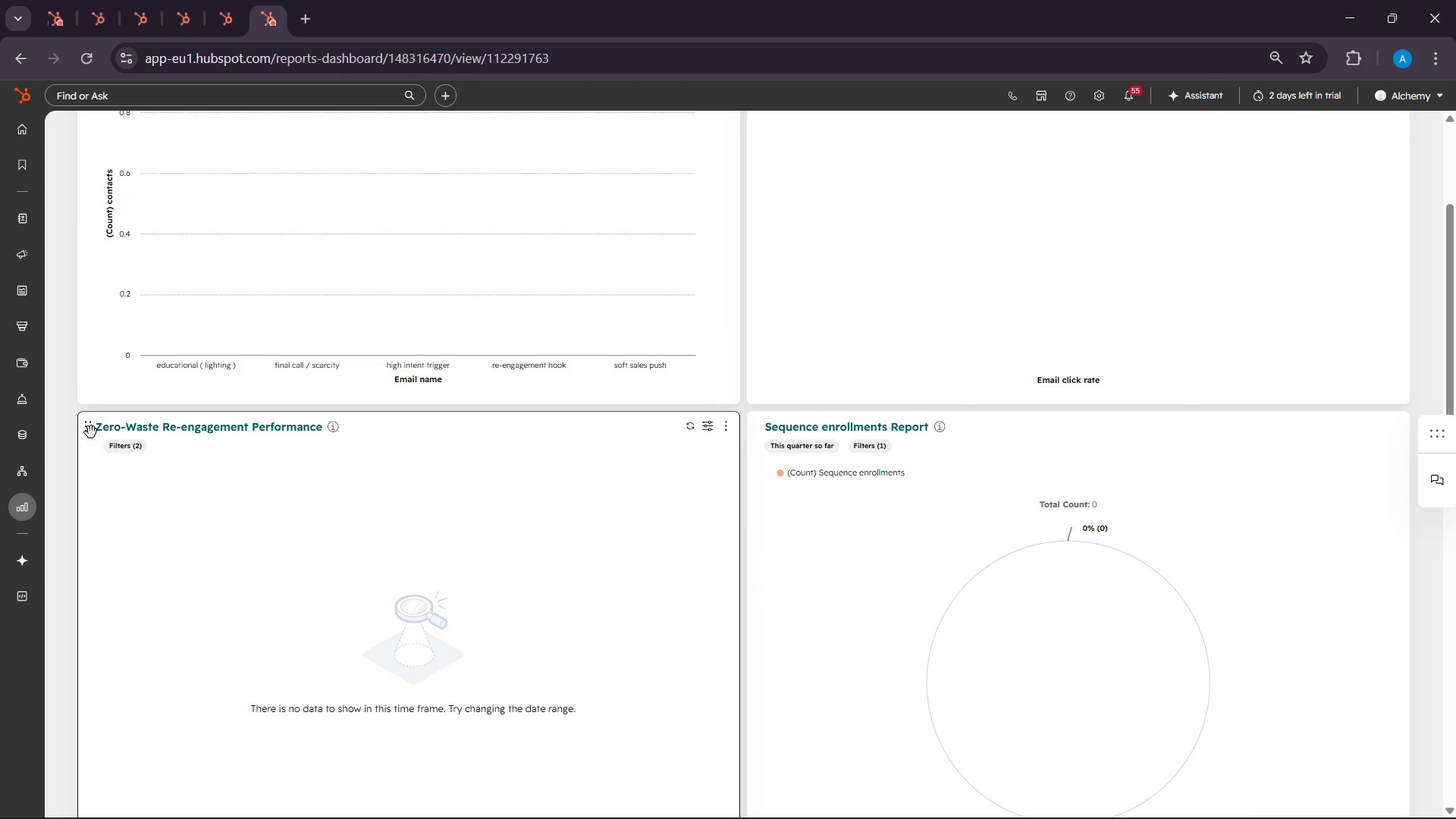 
left_click_drag(start_coordinate=[90, 430], to_coordinate=[111, 124])
 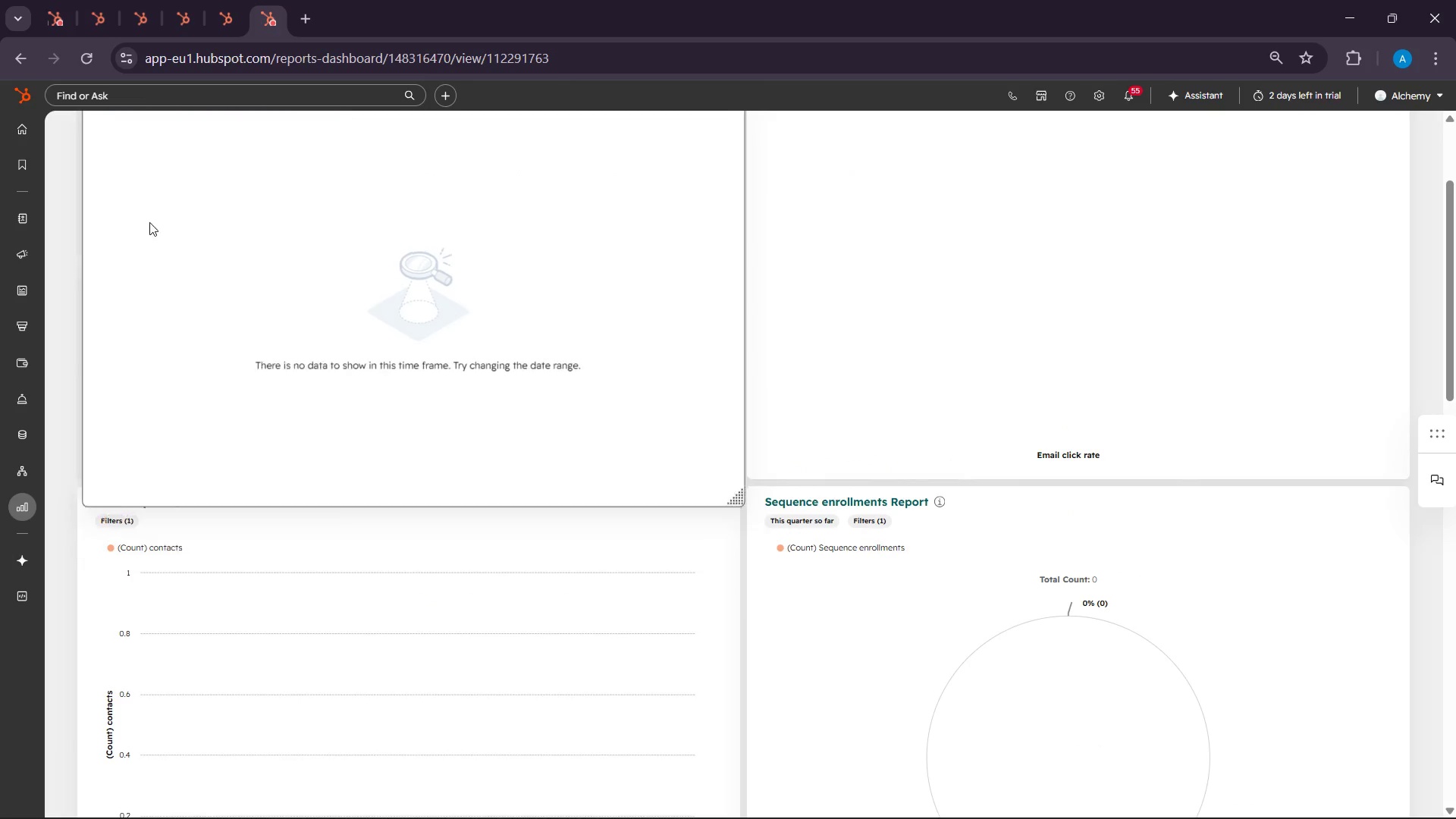 
scroll: coordinate [222, 331], scroll_direction: up, amount: 6.0
 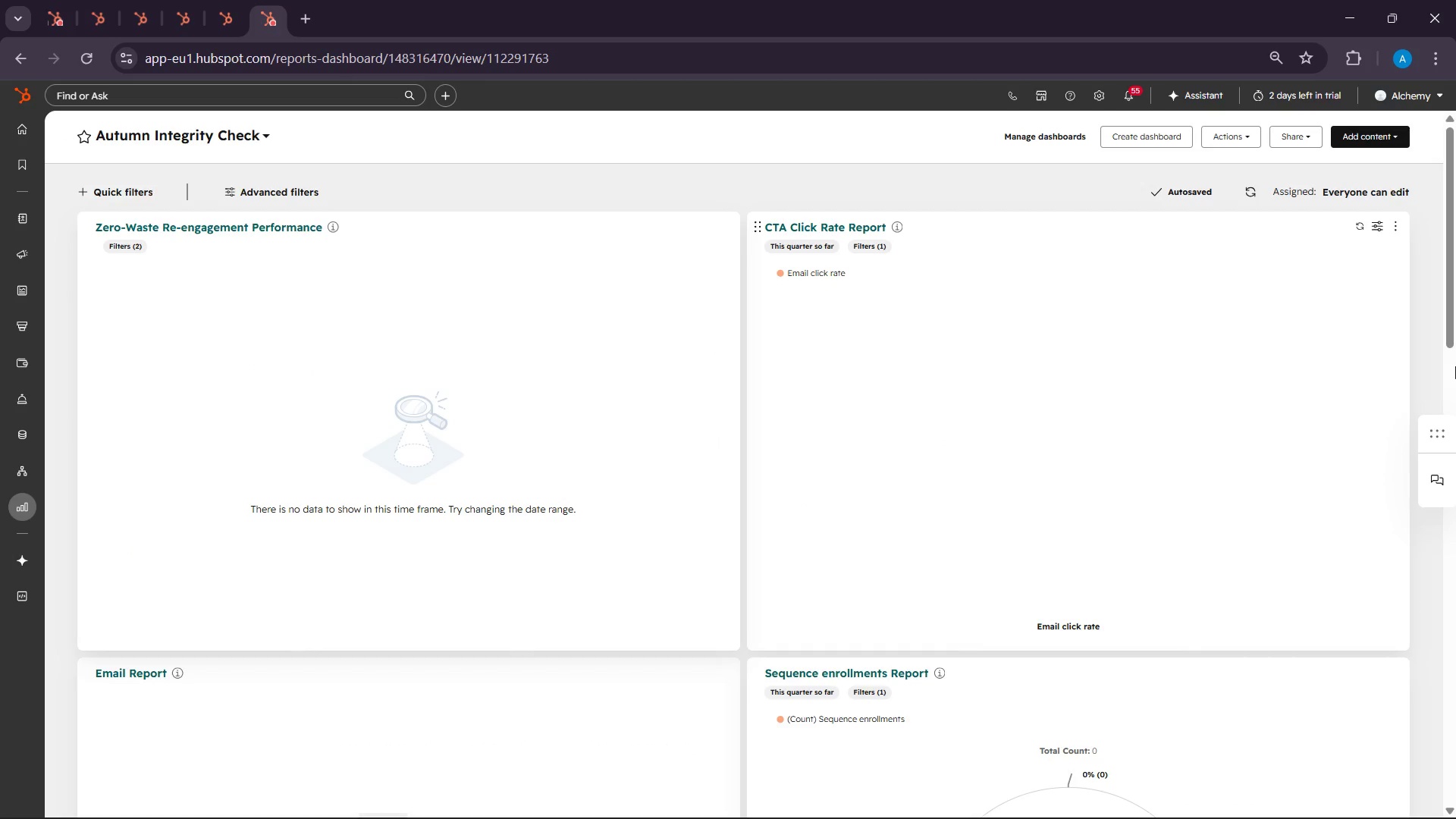 
left_click([391, 372])
 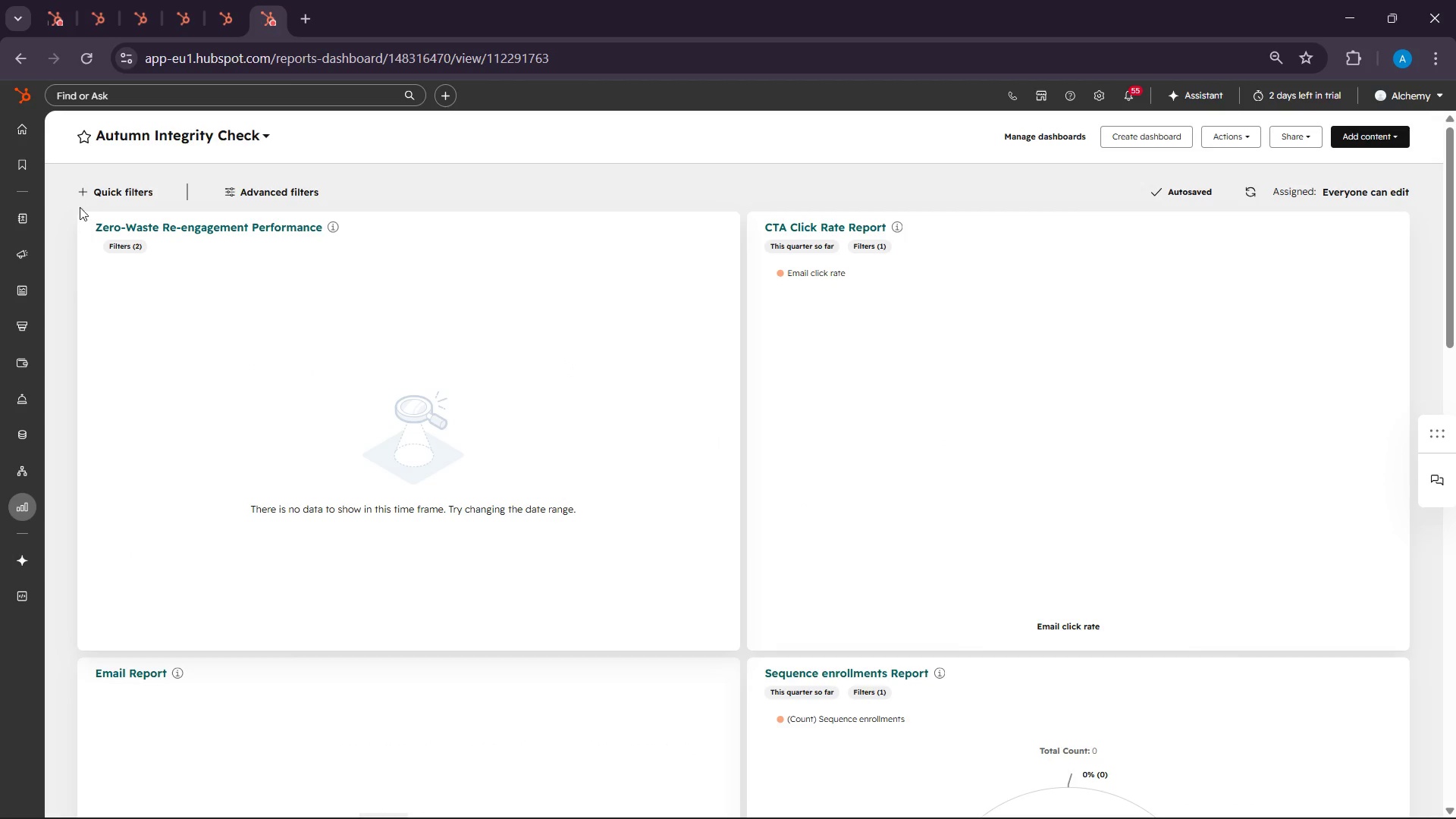 
left_click([131, 220])
 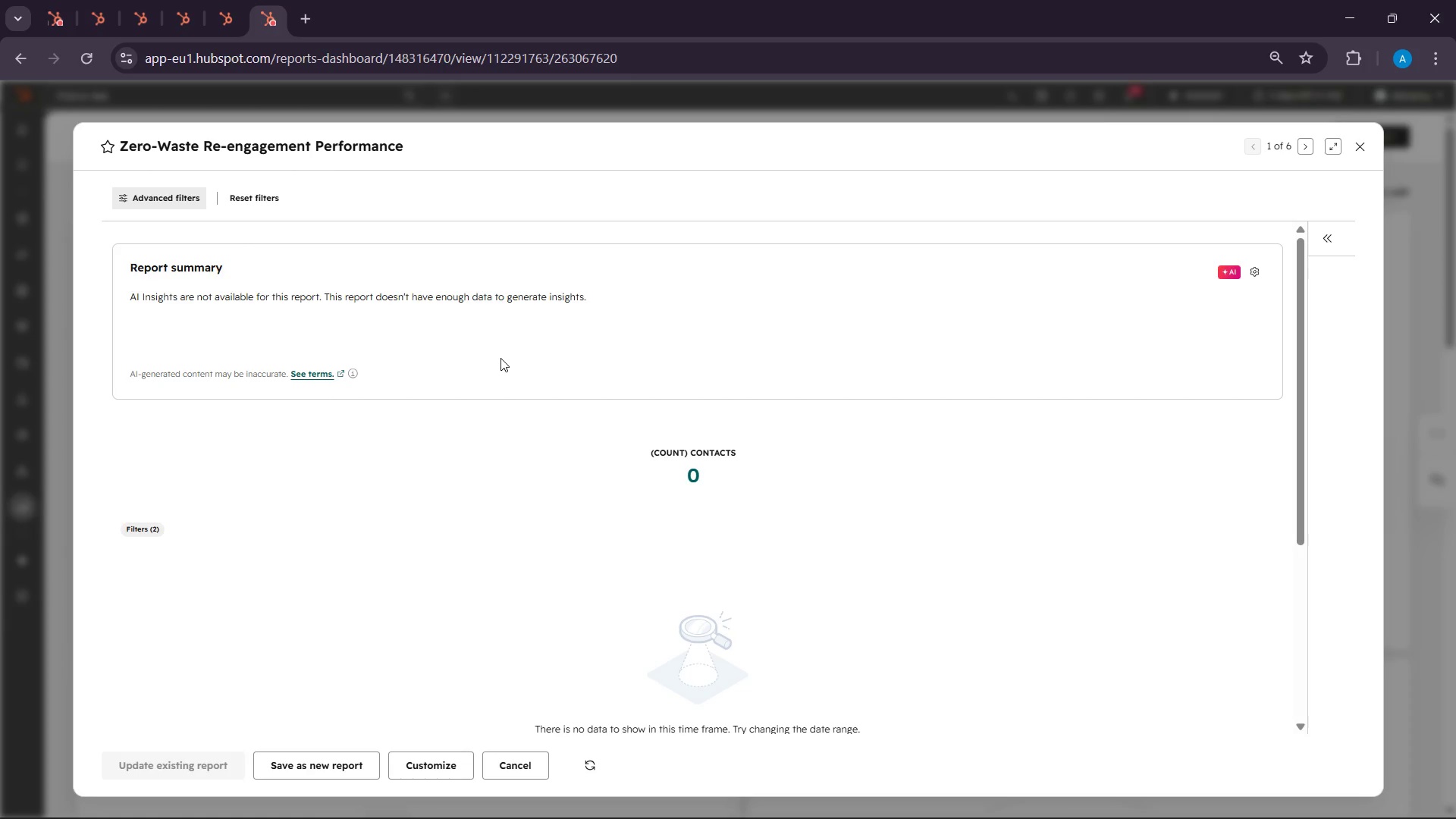 
wait(17.67)
 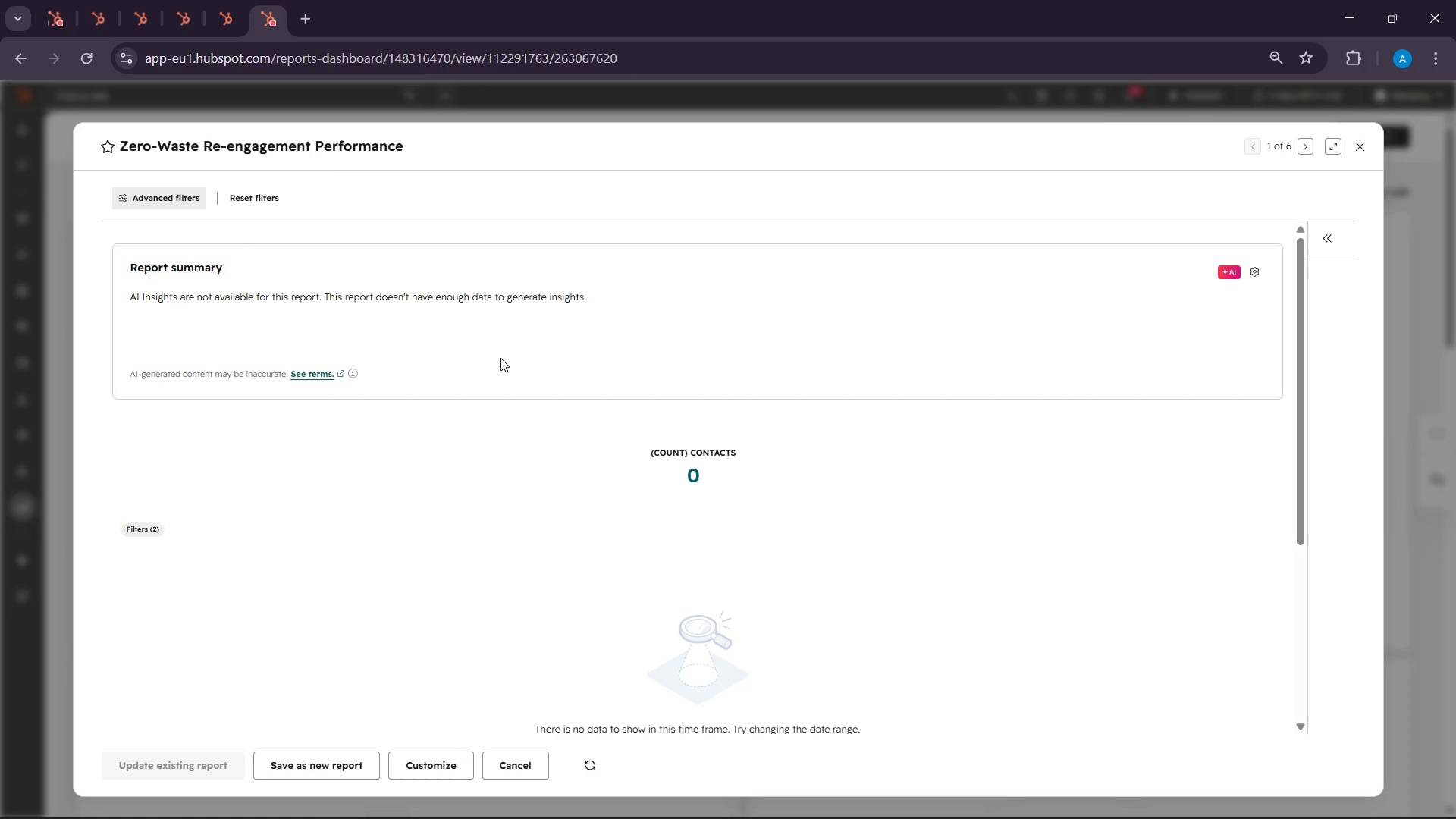 
left_click([1003, 807])